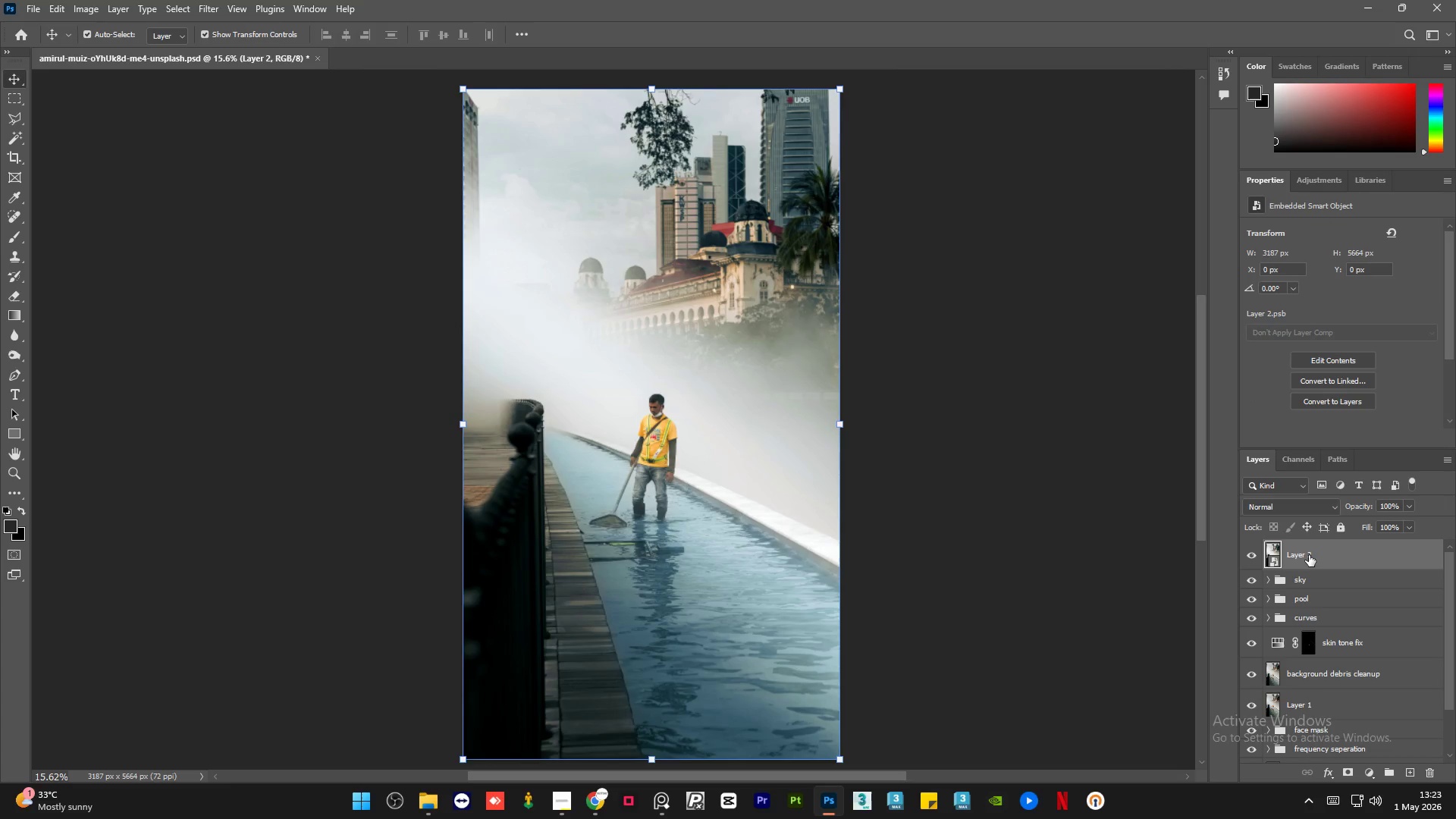 
double_click([1309, 555])
 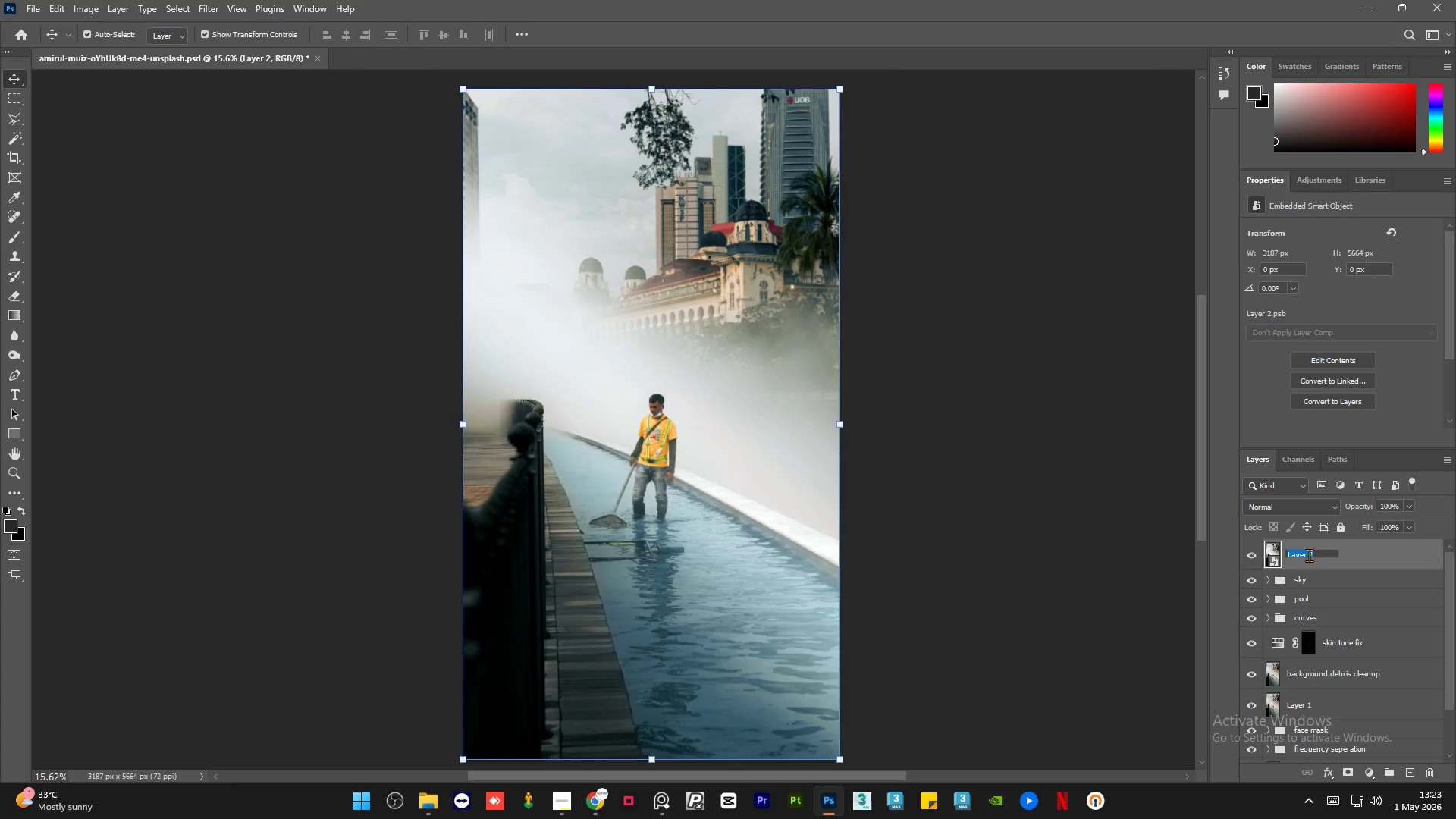 
type(color grade)
 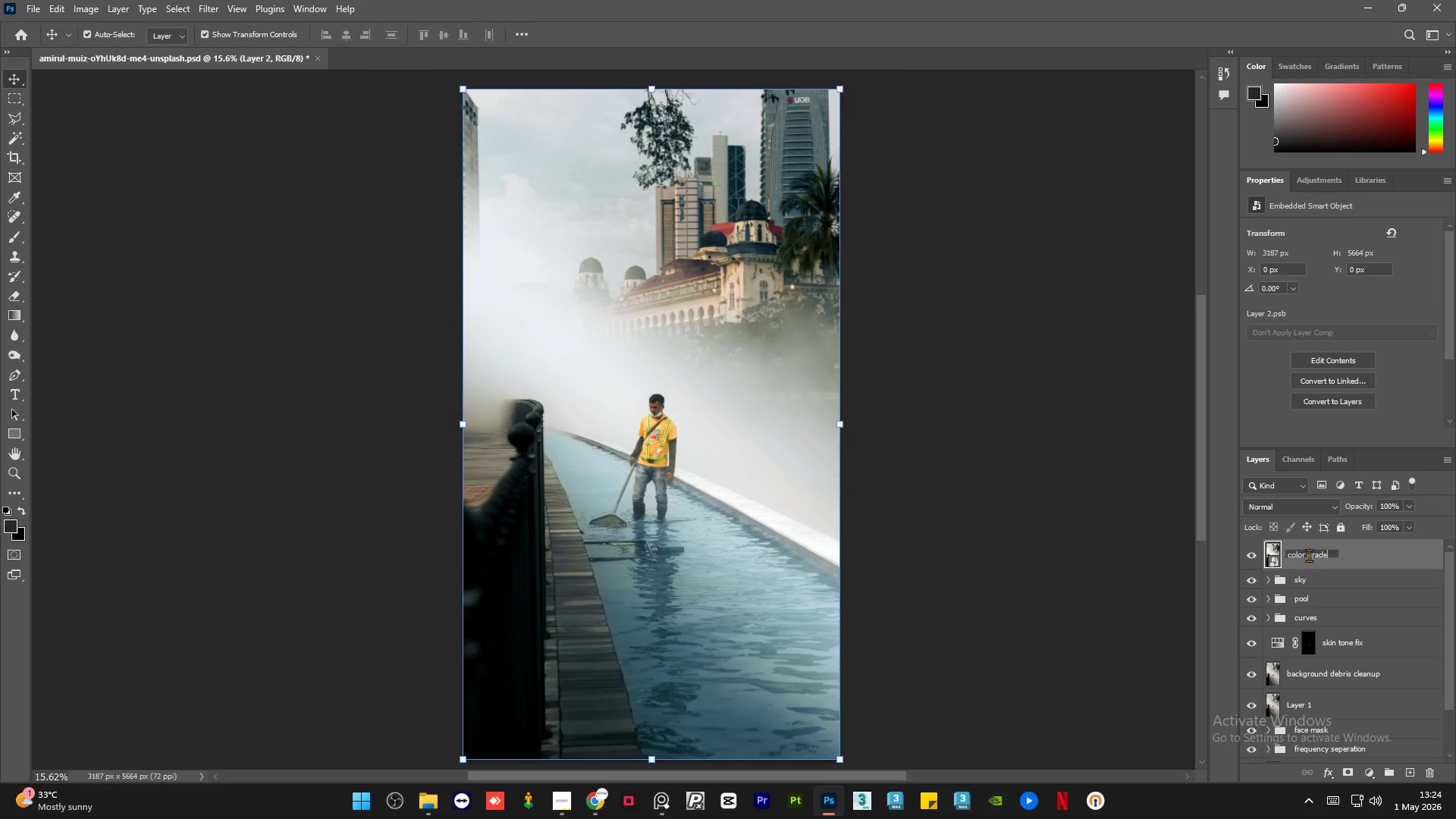 
key(Enter)
 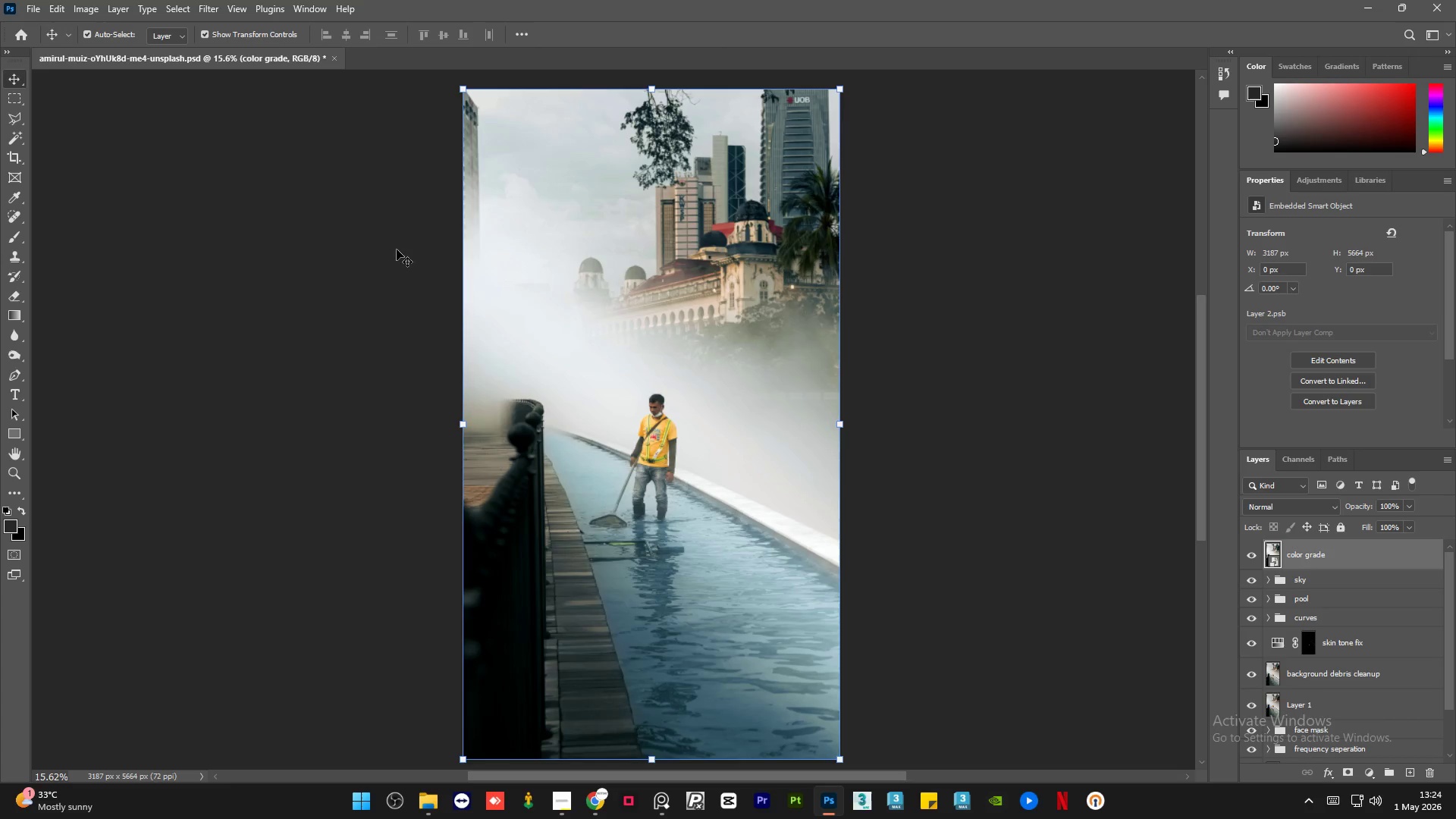 
left_click([336, 226])
 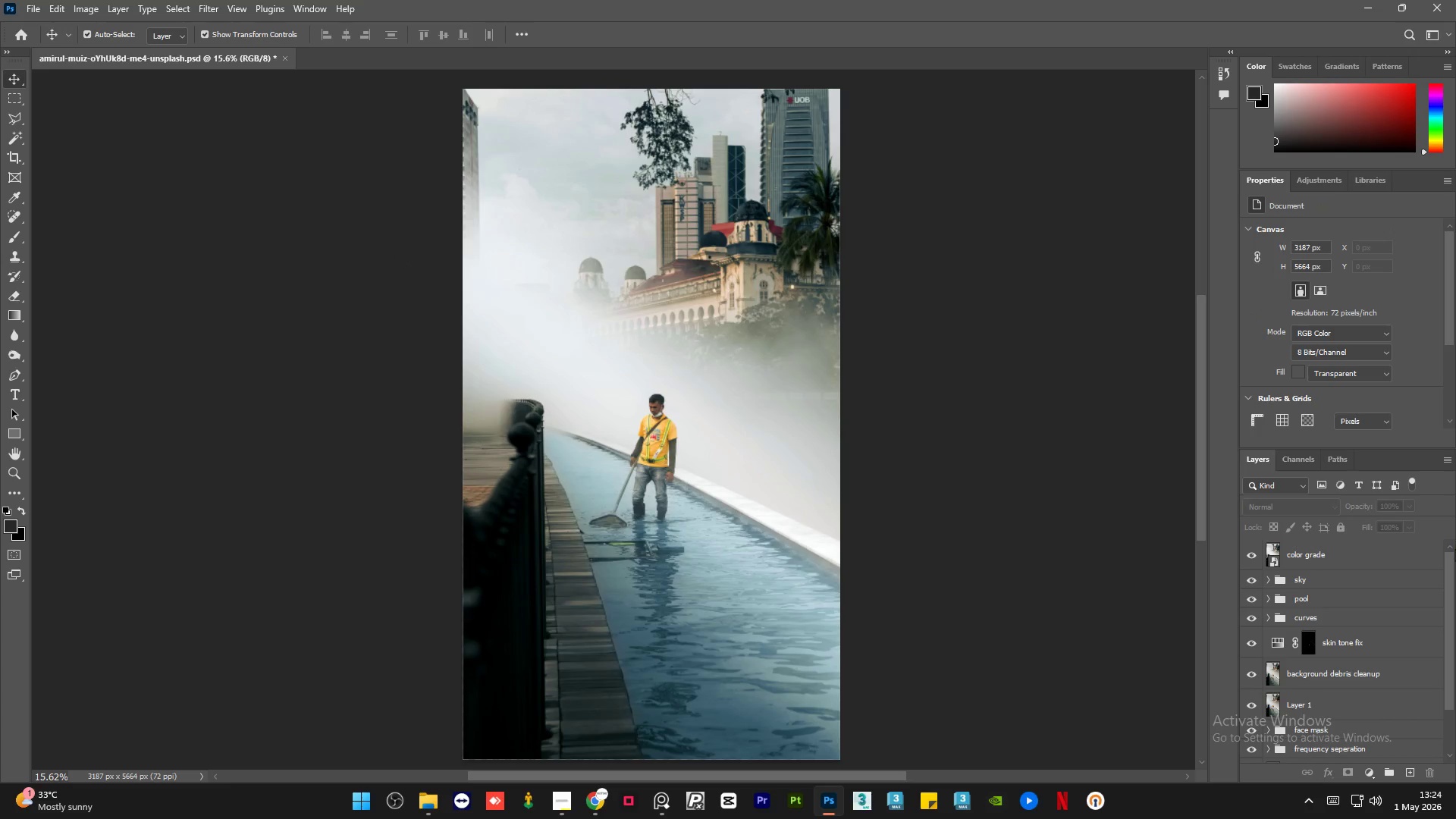 
left_click_drag(start_coordinate=[1448, 563], to_coordinate=[1445, 634])
 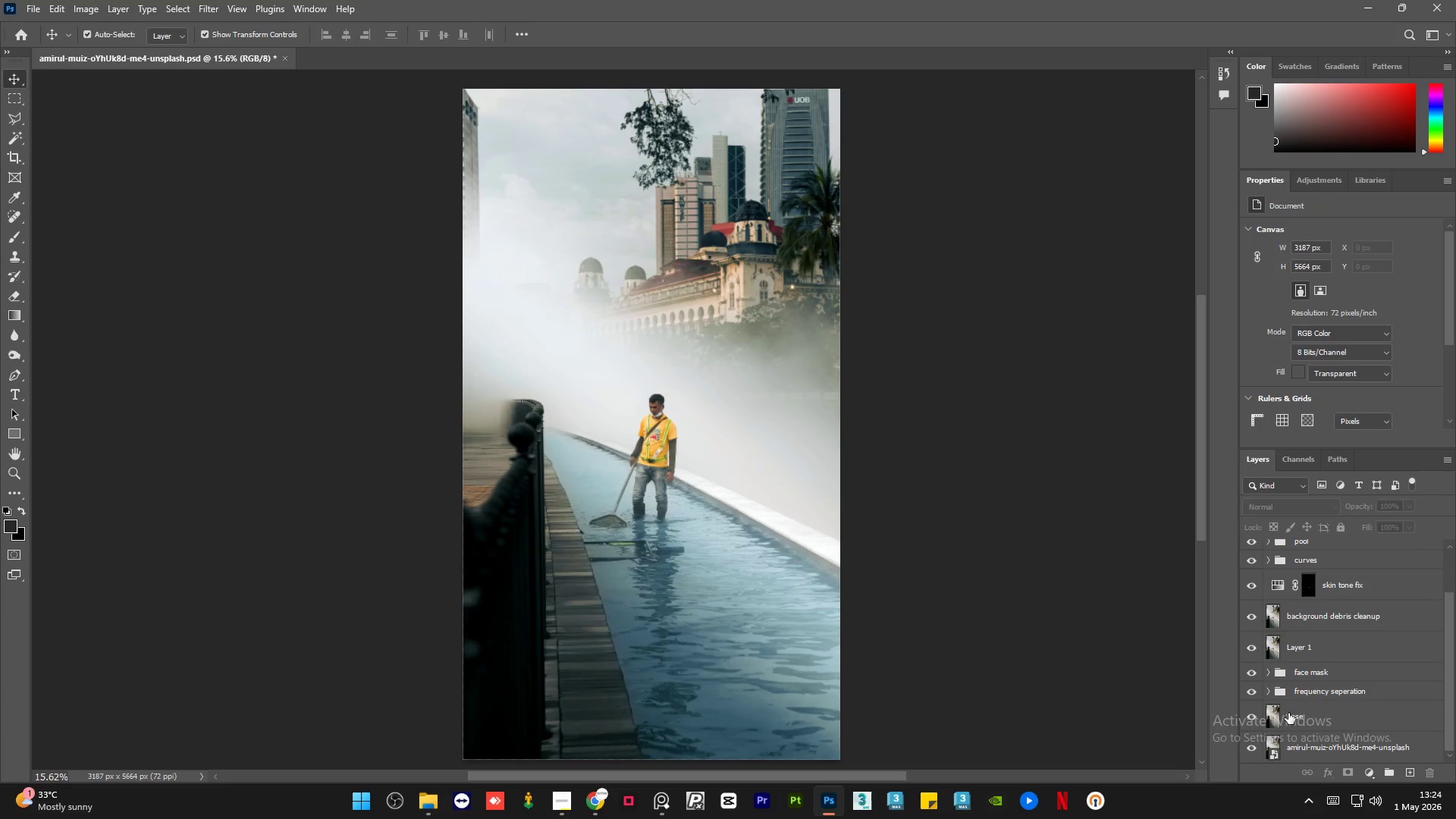 
hold_key(key=AltLeft, duration=3.17)
left_click([1252, 743])
 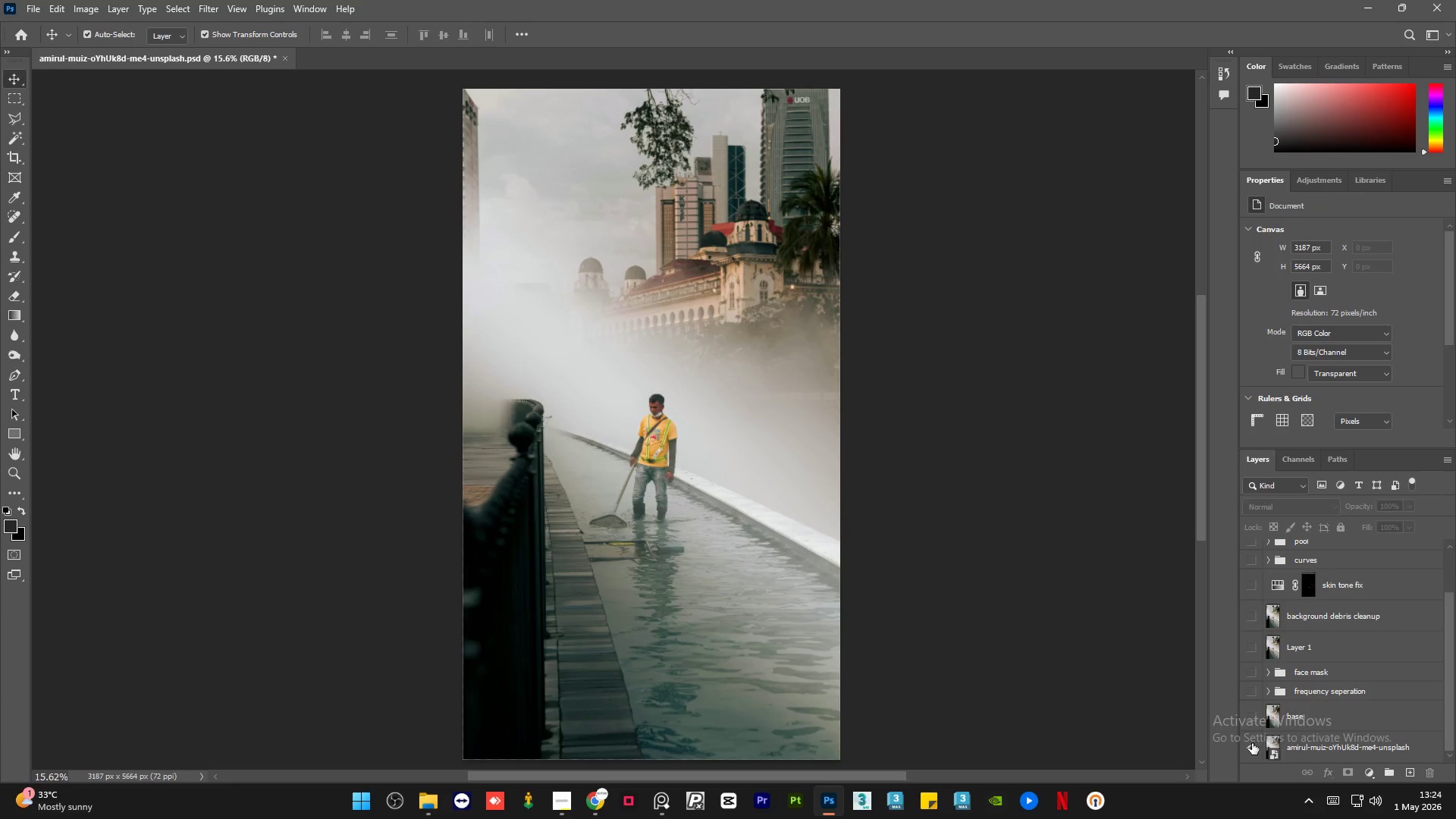 
left_click([1252, 743])
 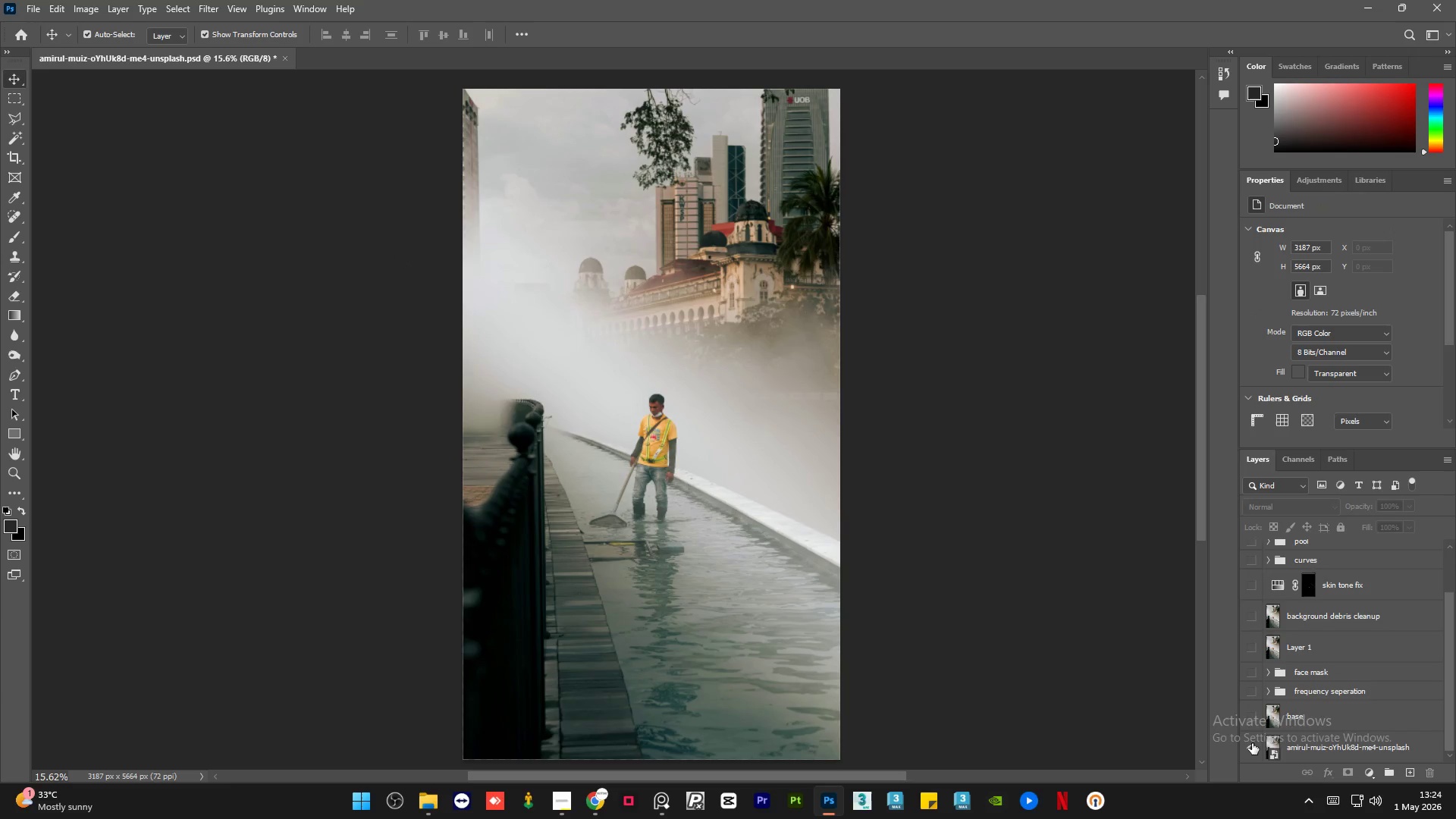 
double_click([1252, 743])
 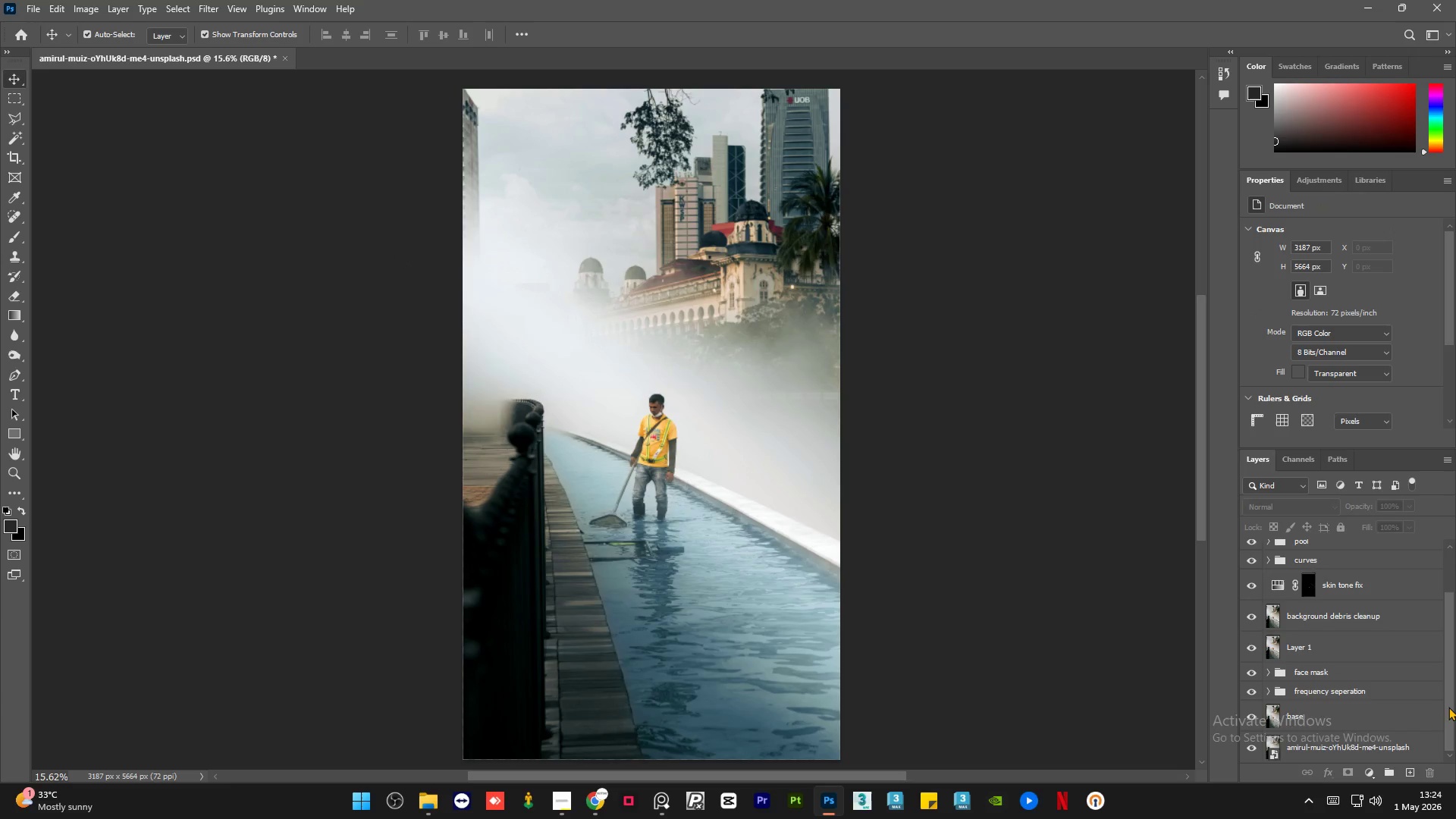 
left_click_drag(start_coordinate=[1450, 706], to_coordinate=[1448, 579])
 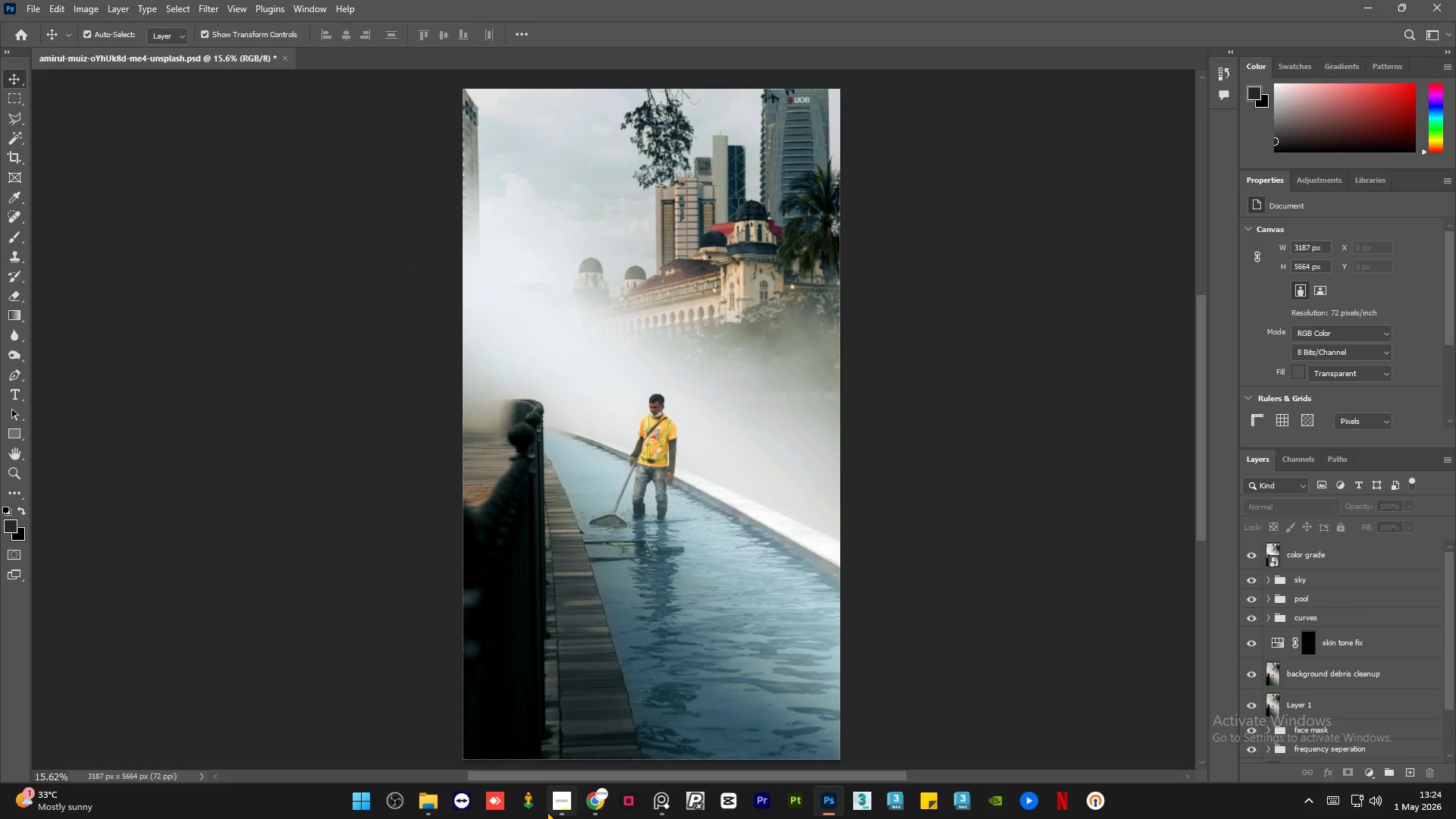 
left_click([563, 810])